 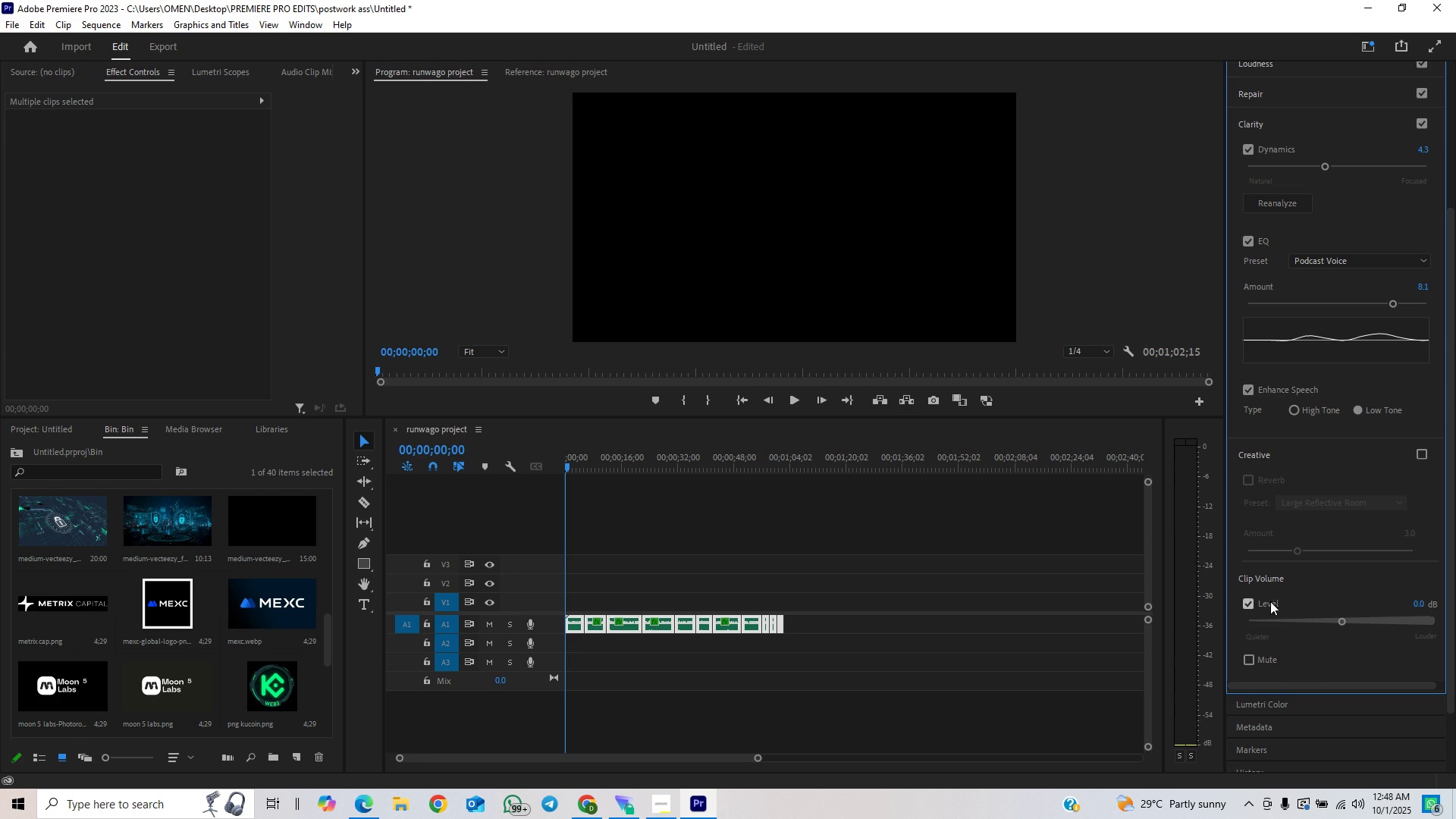 
left_click([1426, 607])
 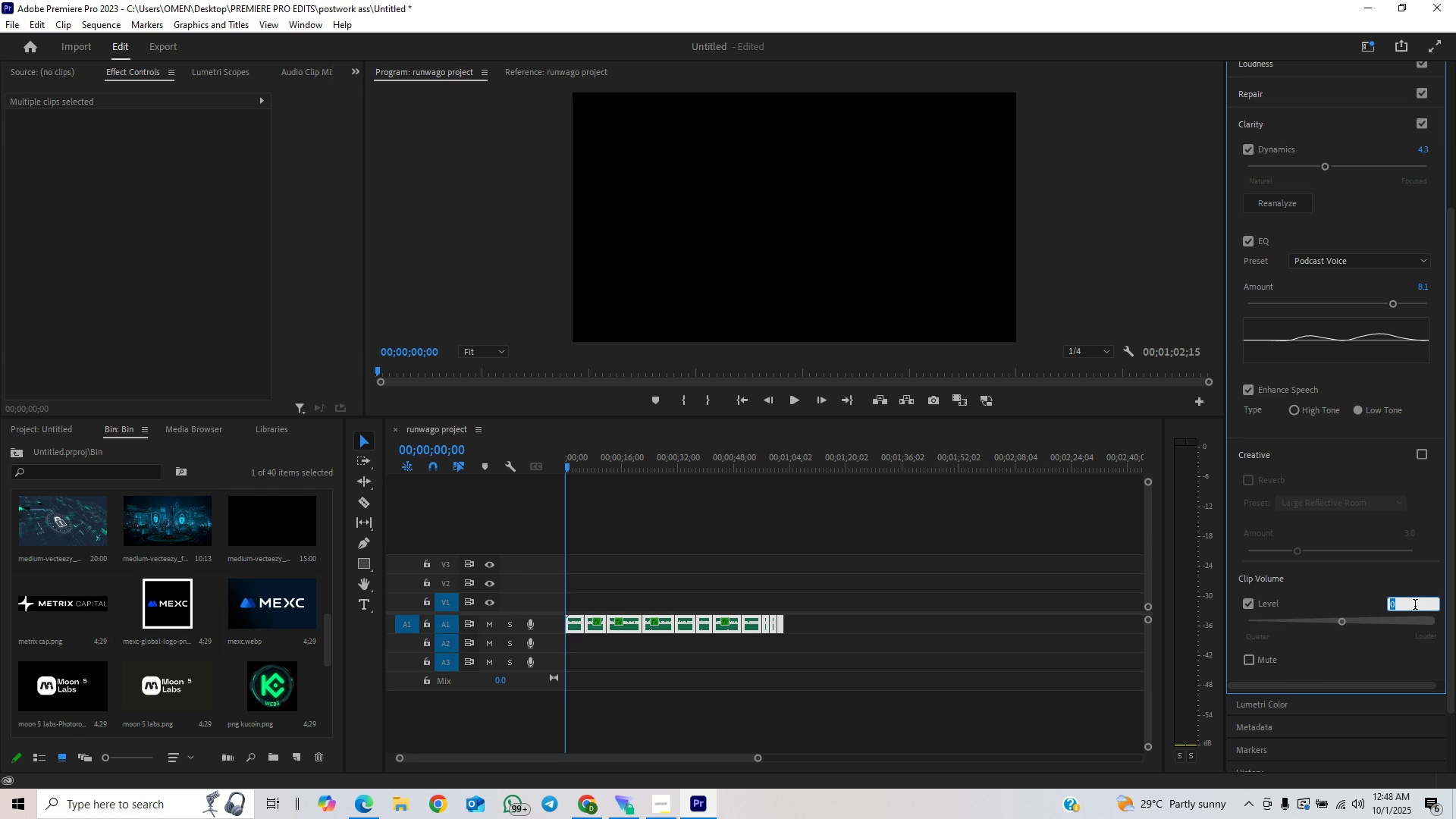 
key(Backspace)
 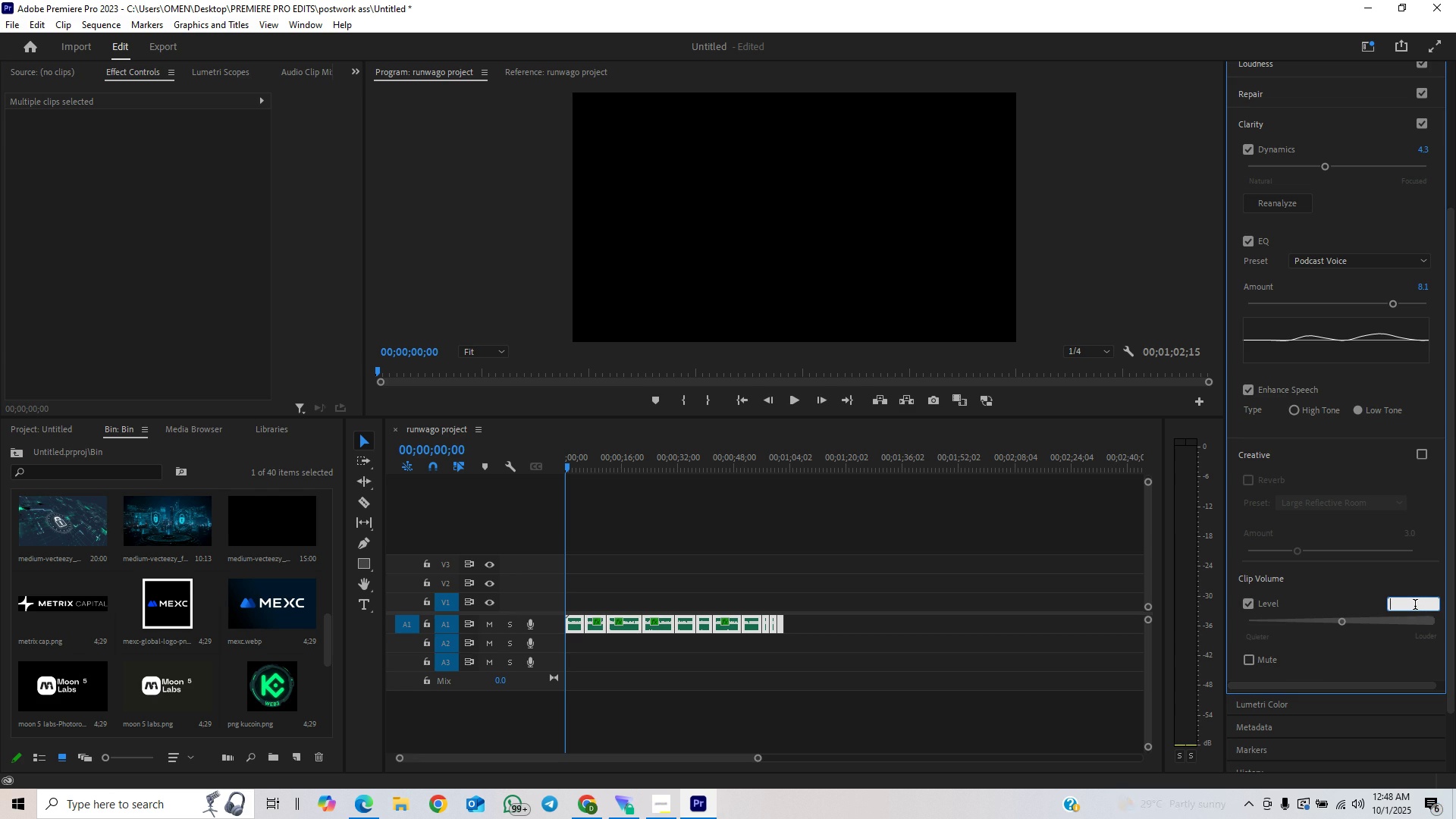 
key(Minus)
 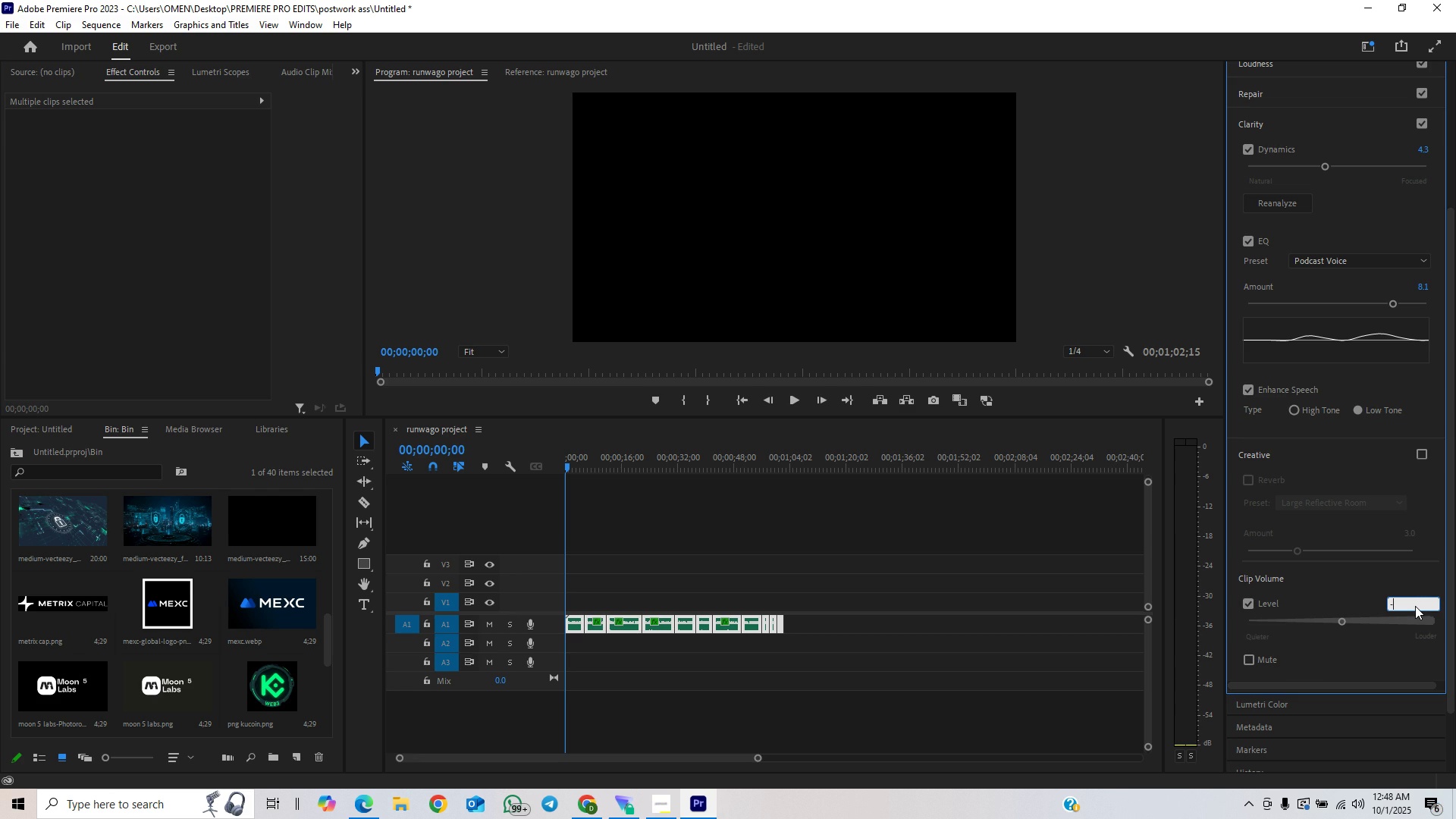 
key(5)
 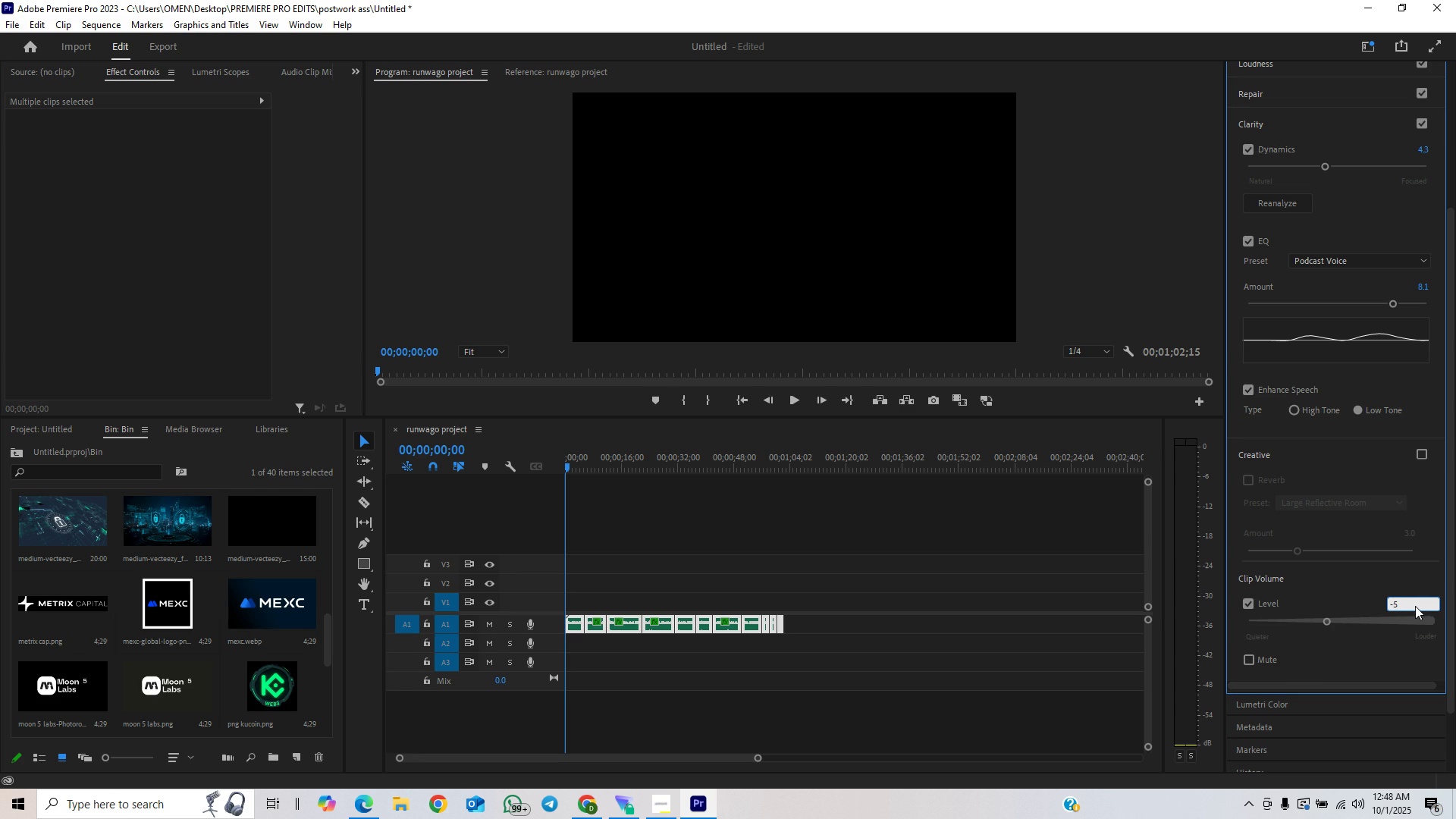 
key(Enter)
 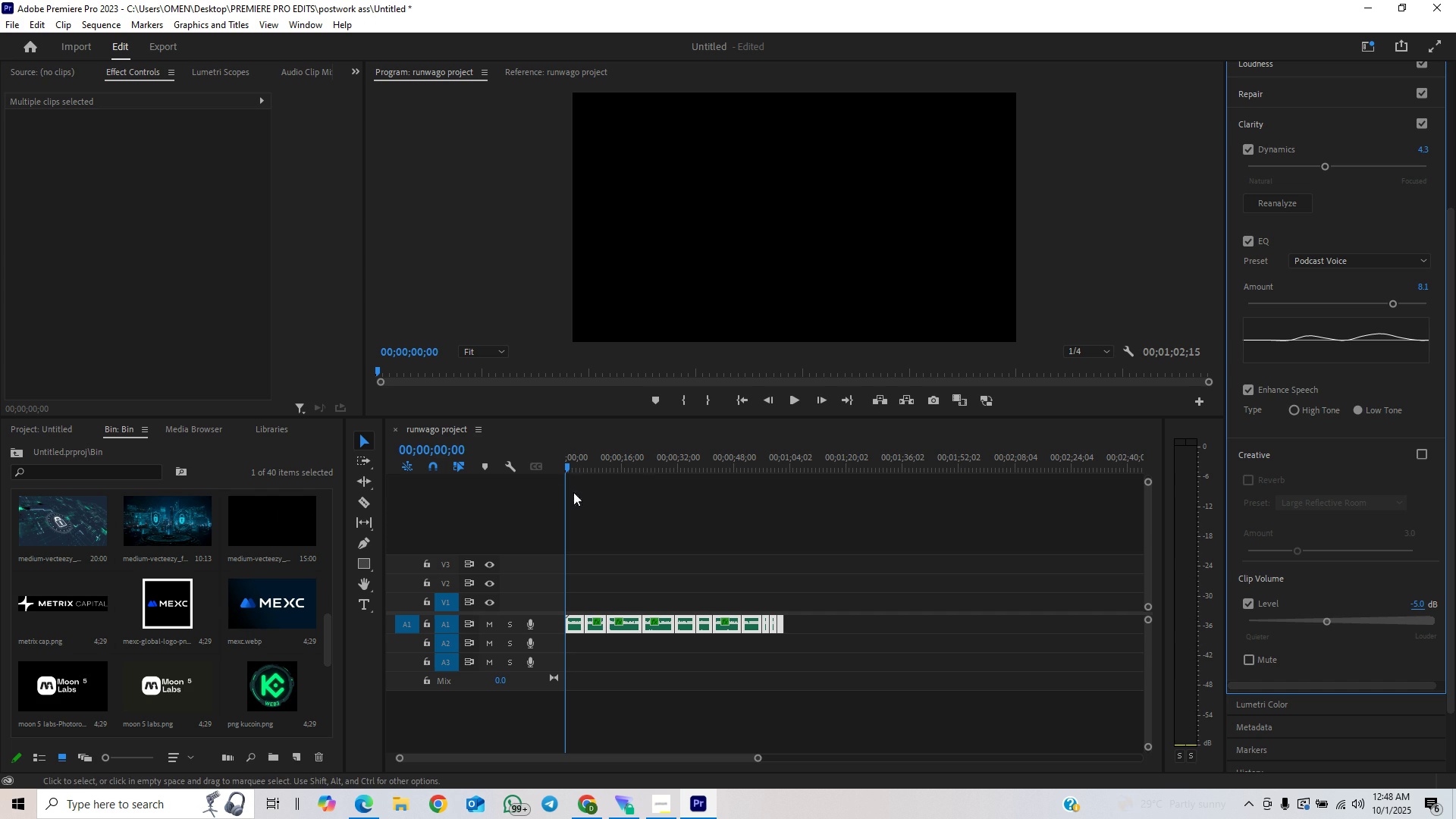 
key(Space)
 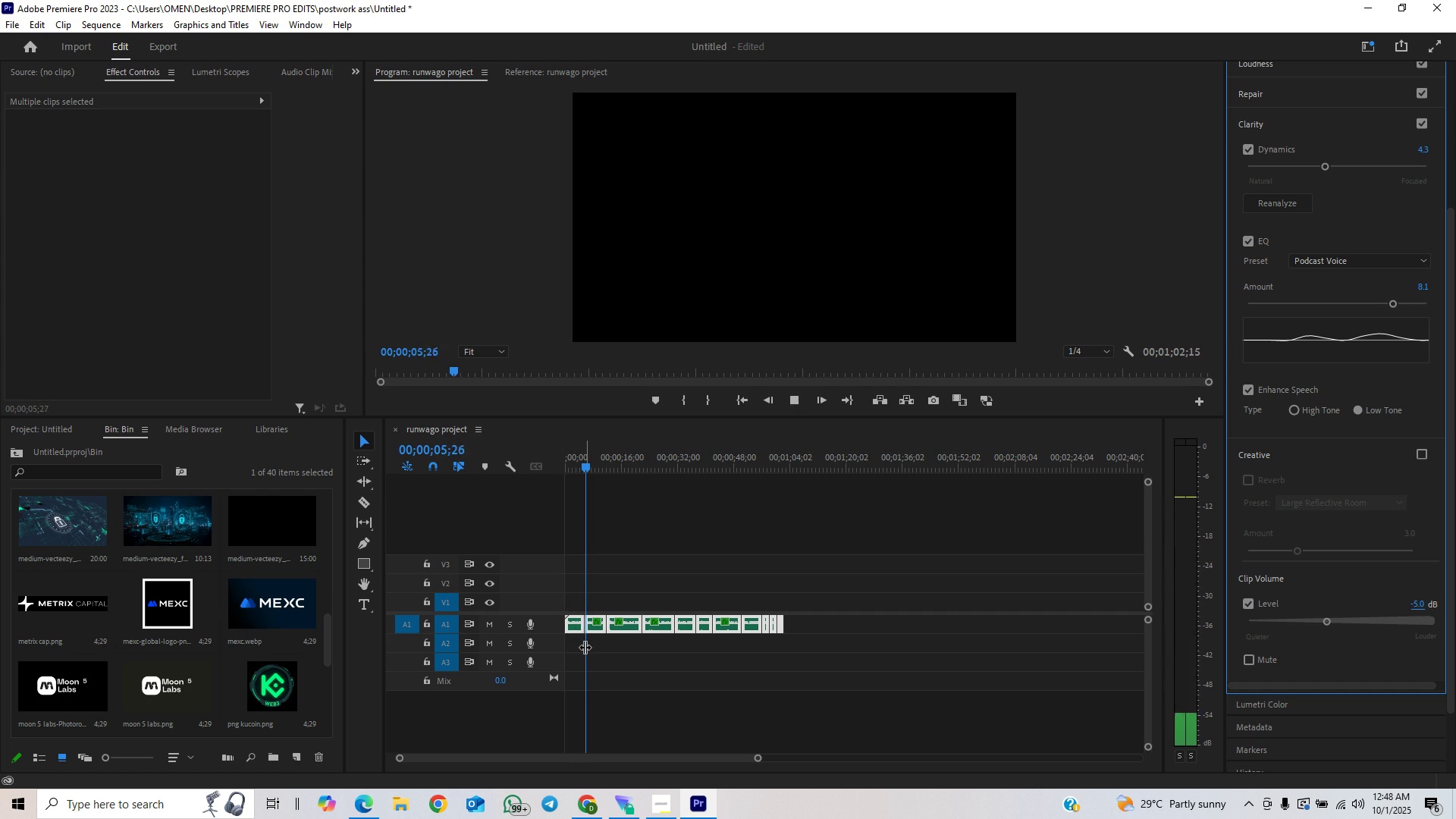 
wait(7.97)
 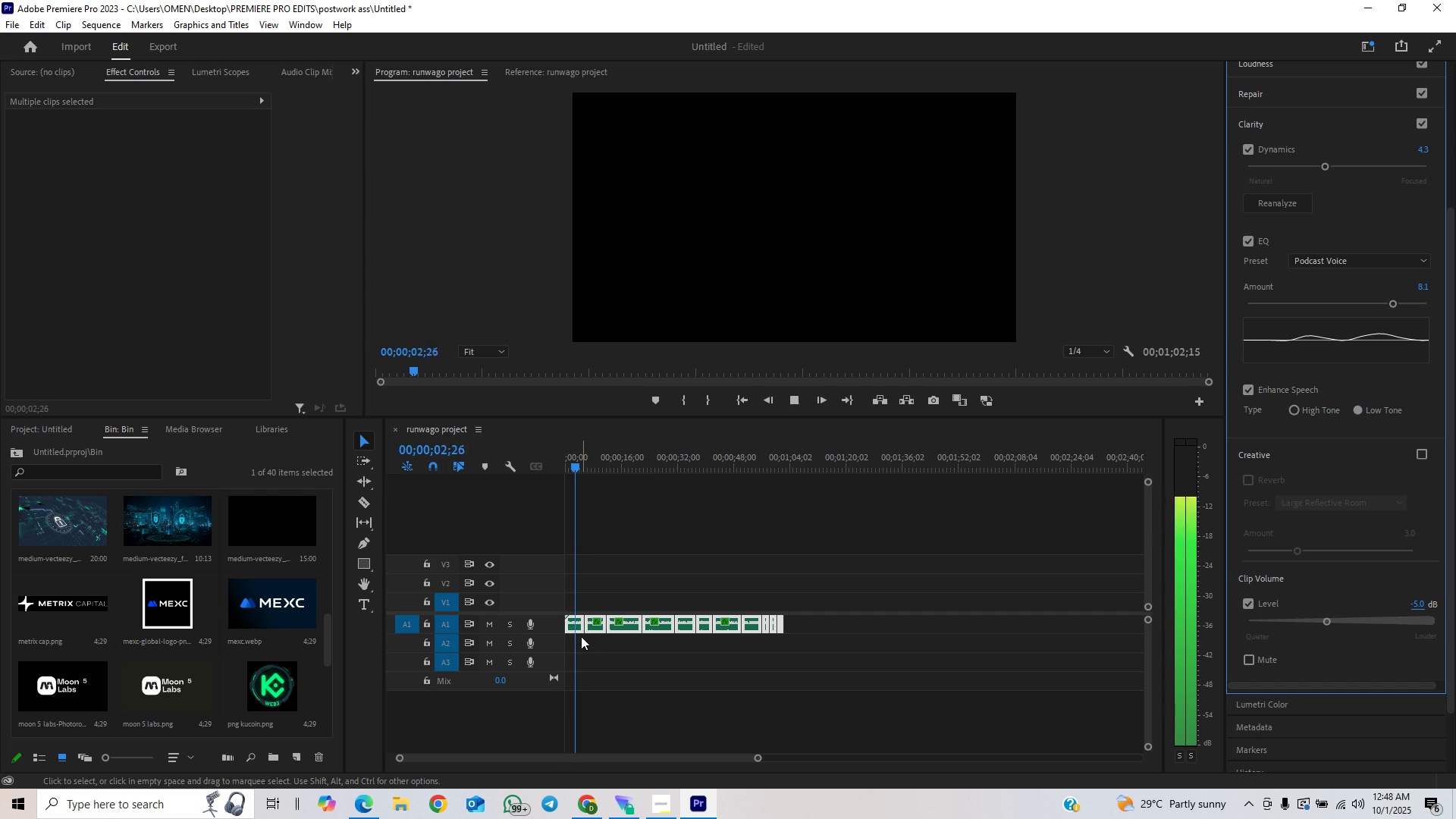 
key(Space)